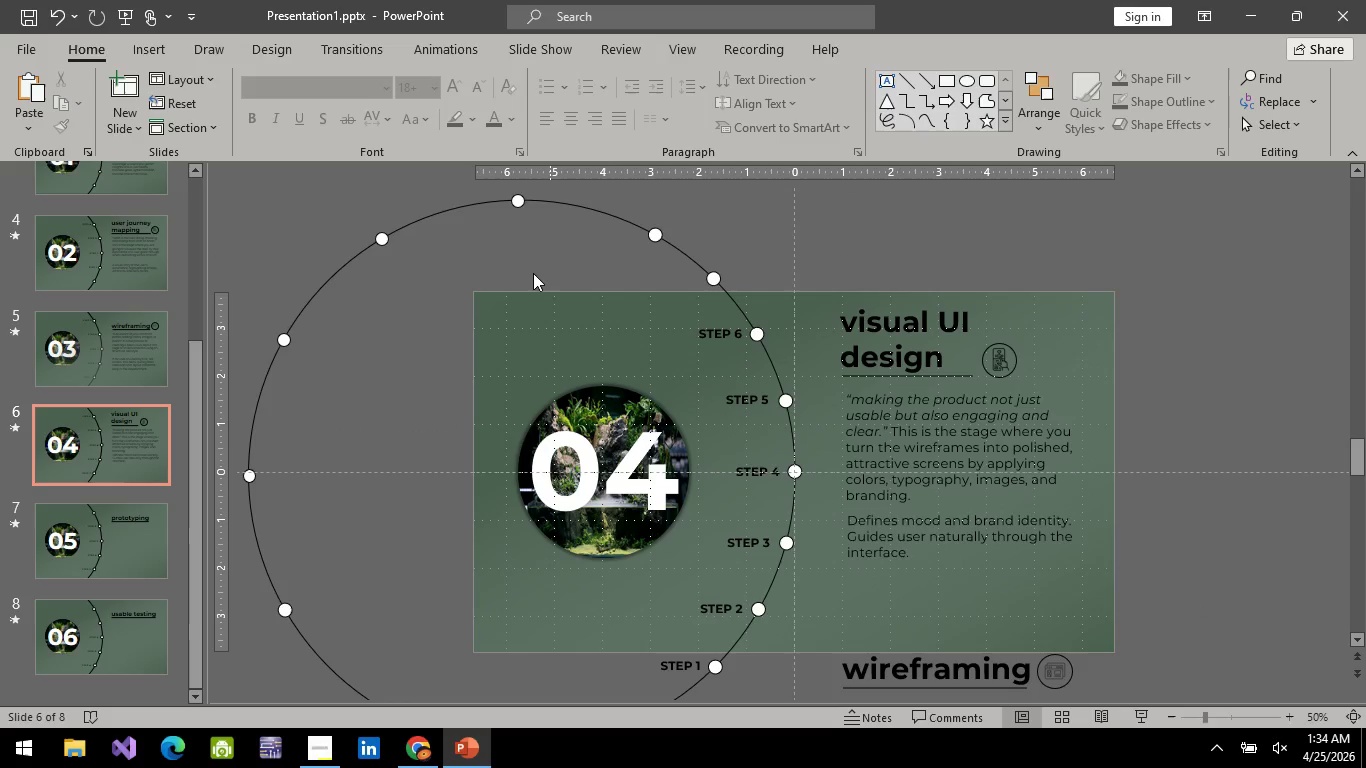 
wait(6.11)
 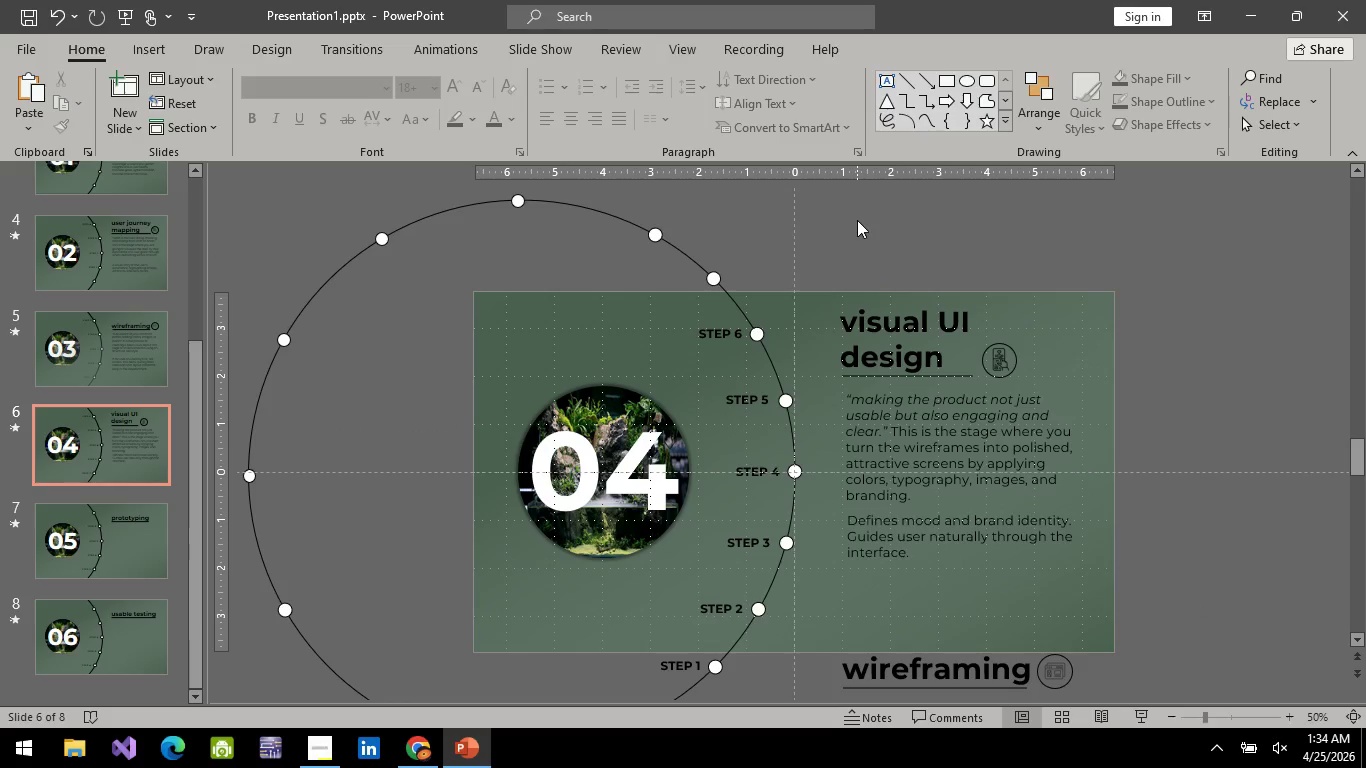 
double_click([1240, 286])